 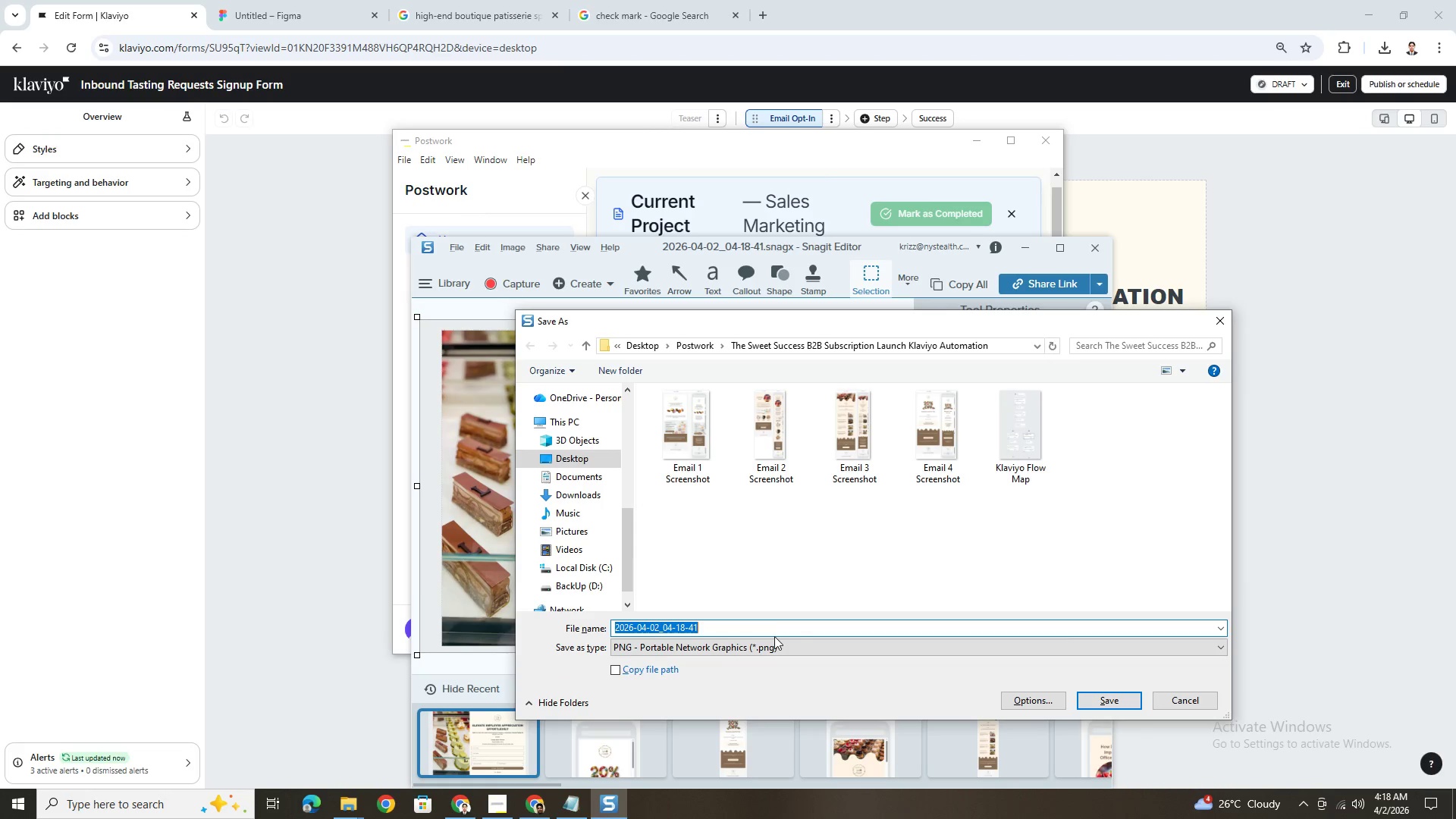 
key(Control+V)
 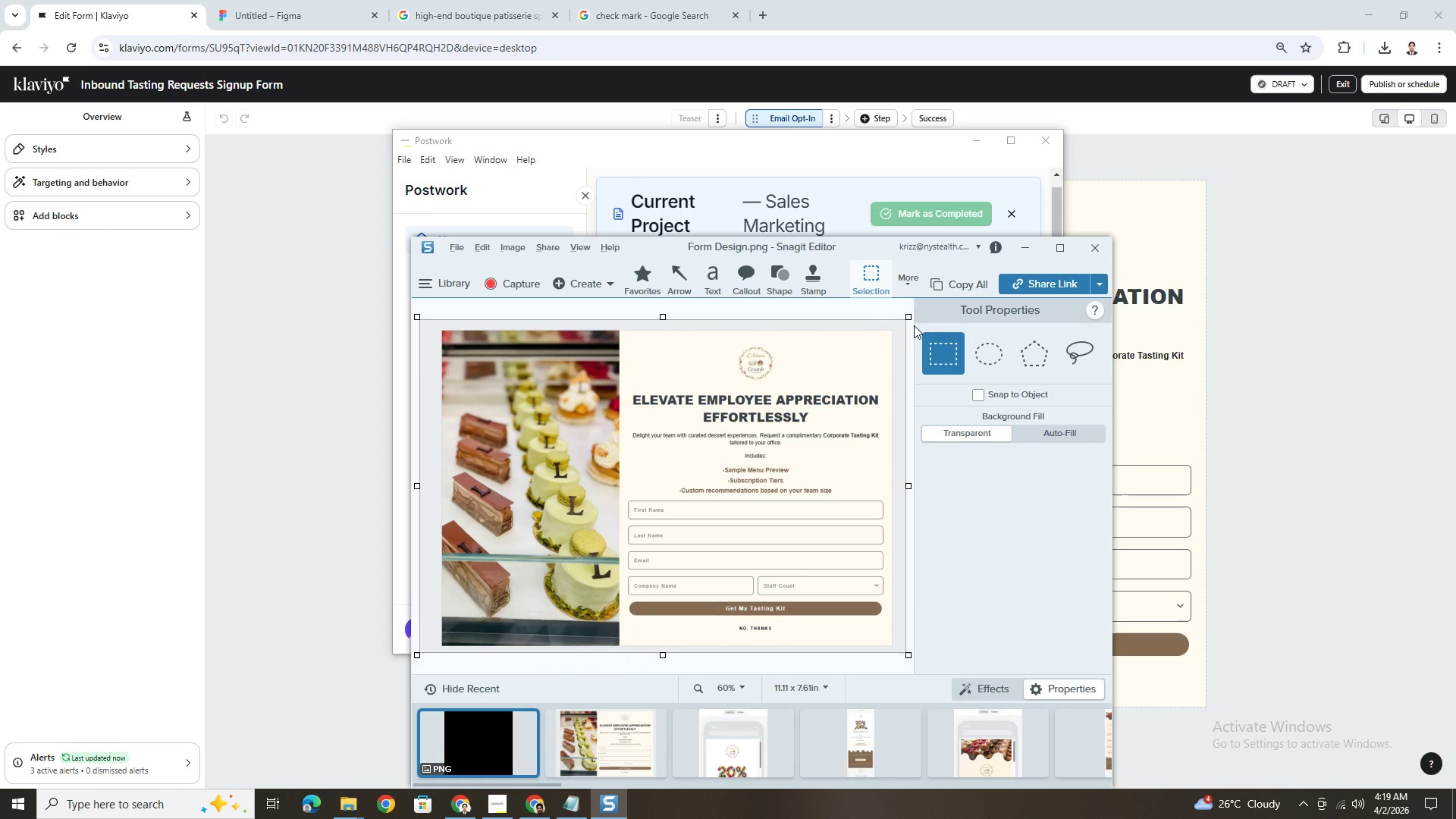 
wait(10.22)
 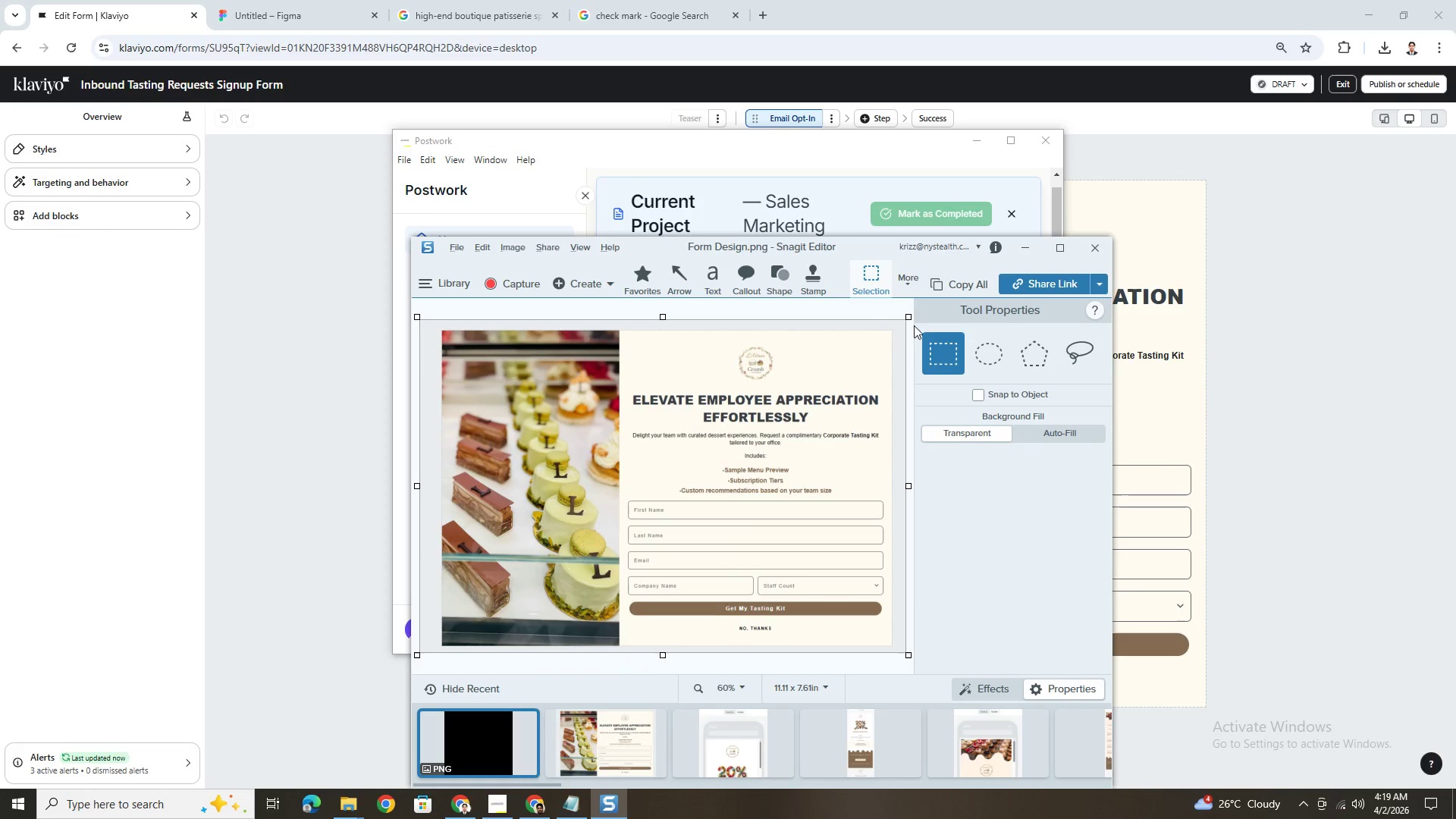 
scroll: coordinate [823, 480], scroll_direction: down, amount: 4.0
 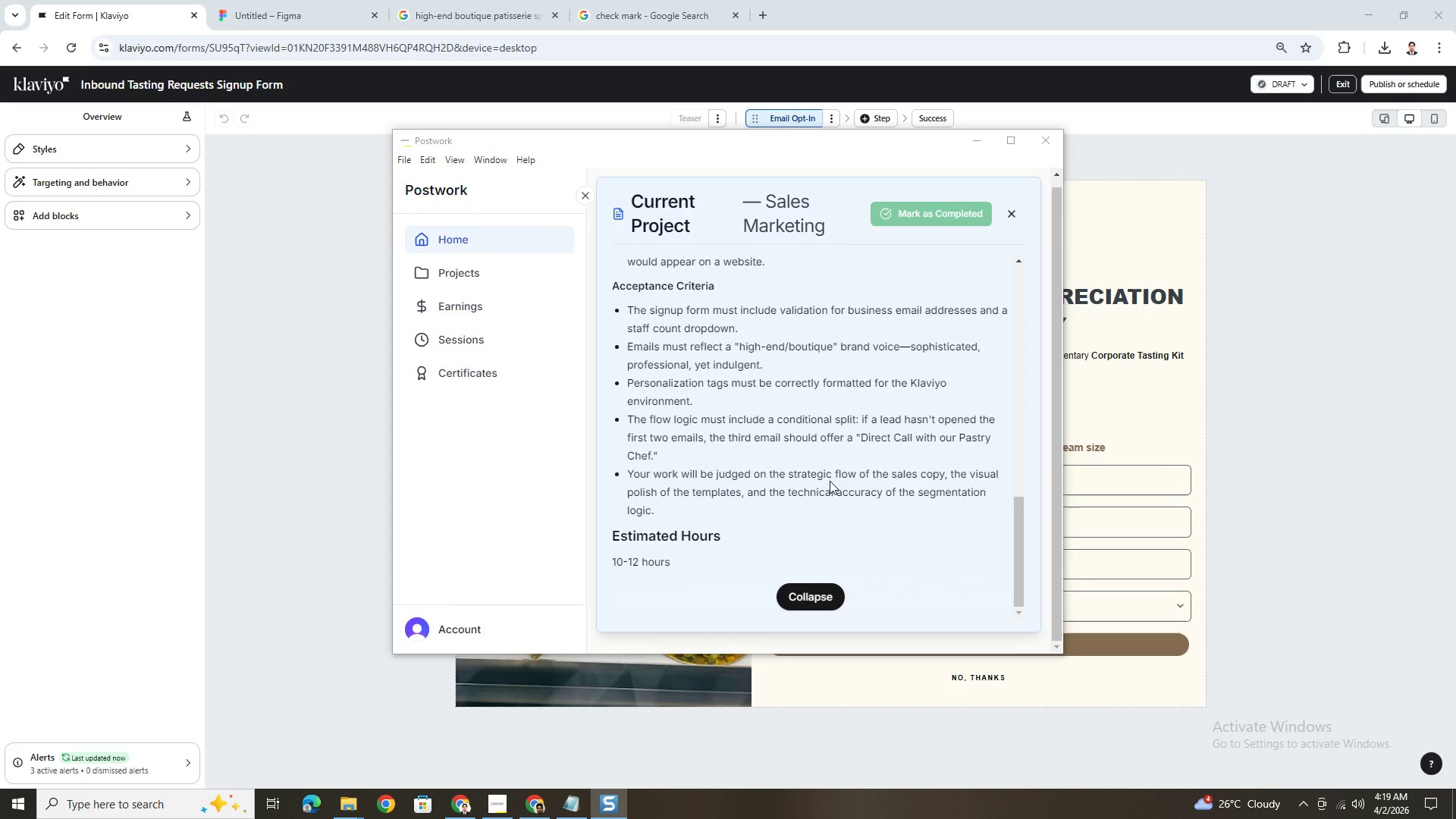 
scroll: coordinate [832, 482], scroll_direction: up, amount: 8.0
 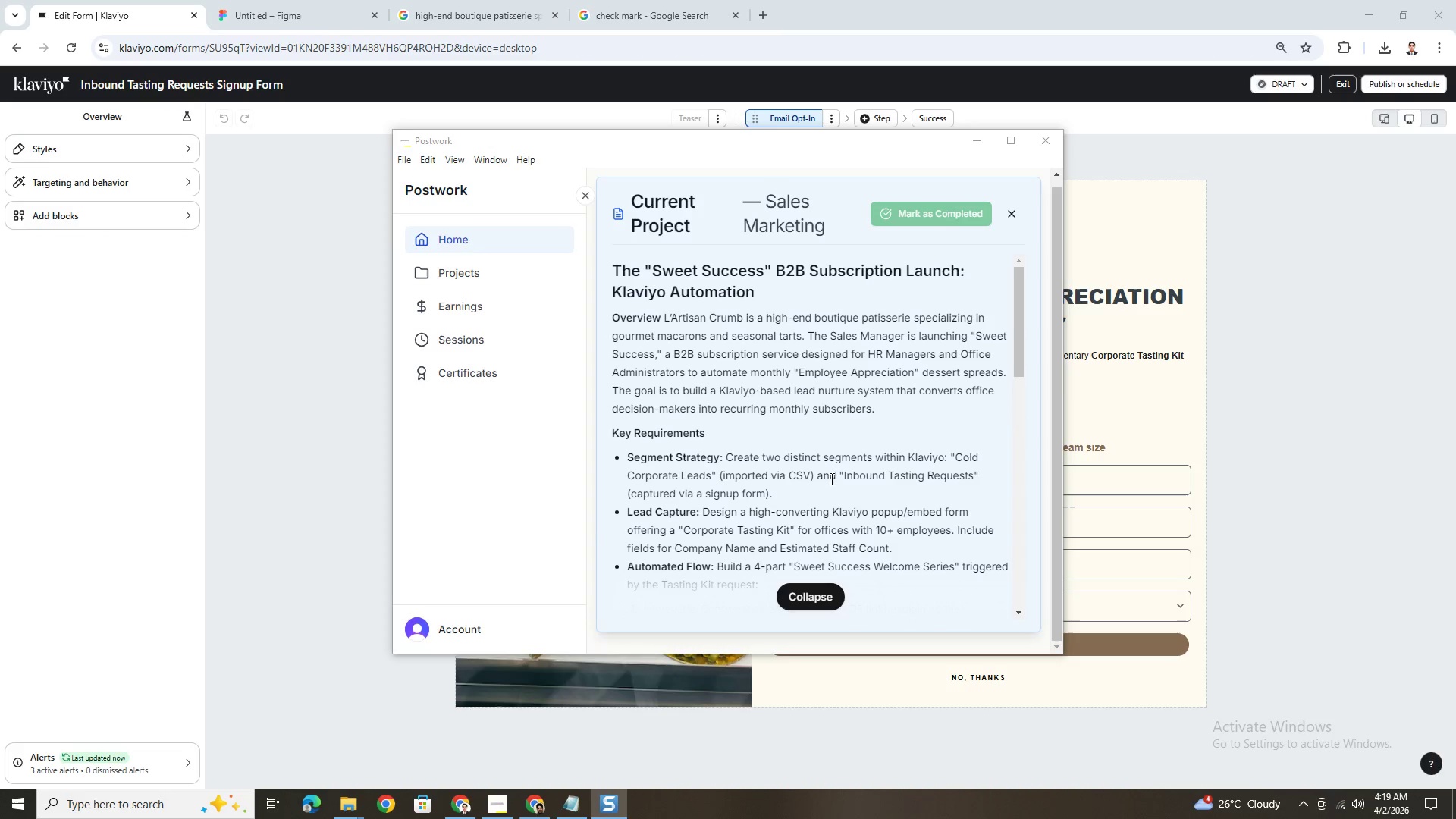 
scroll: coordinate [823, 475], scroll_direction: down, amount: 2.0
 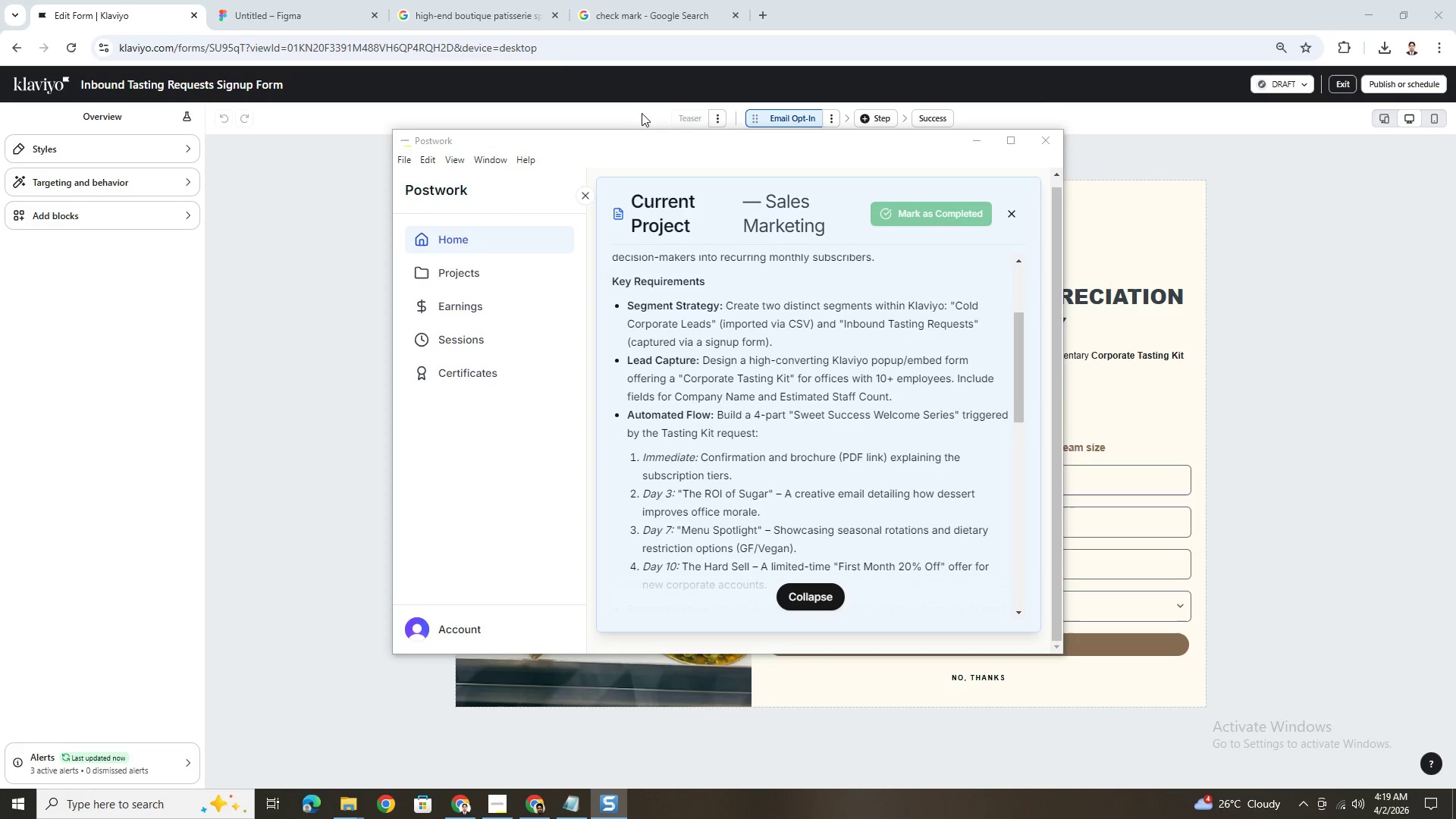 
wait(6.32)
 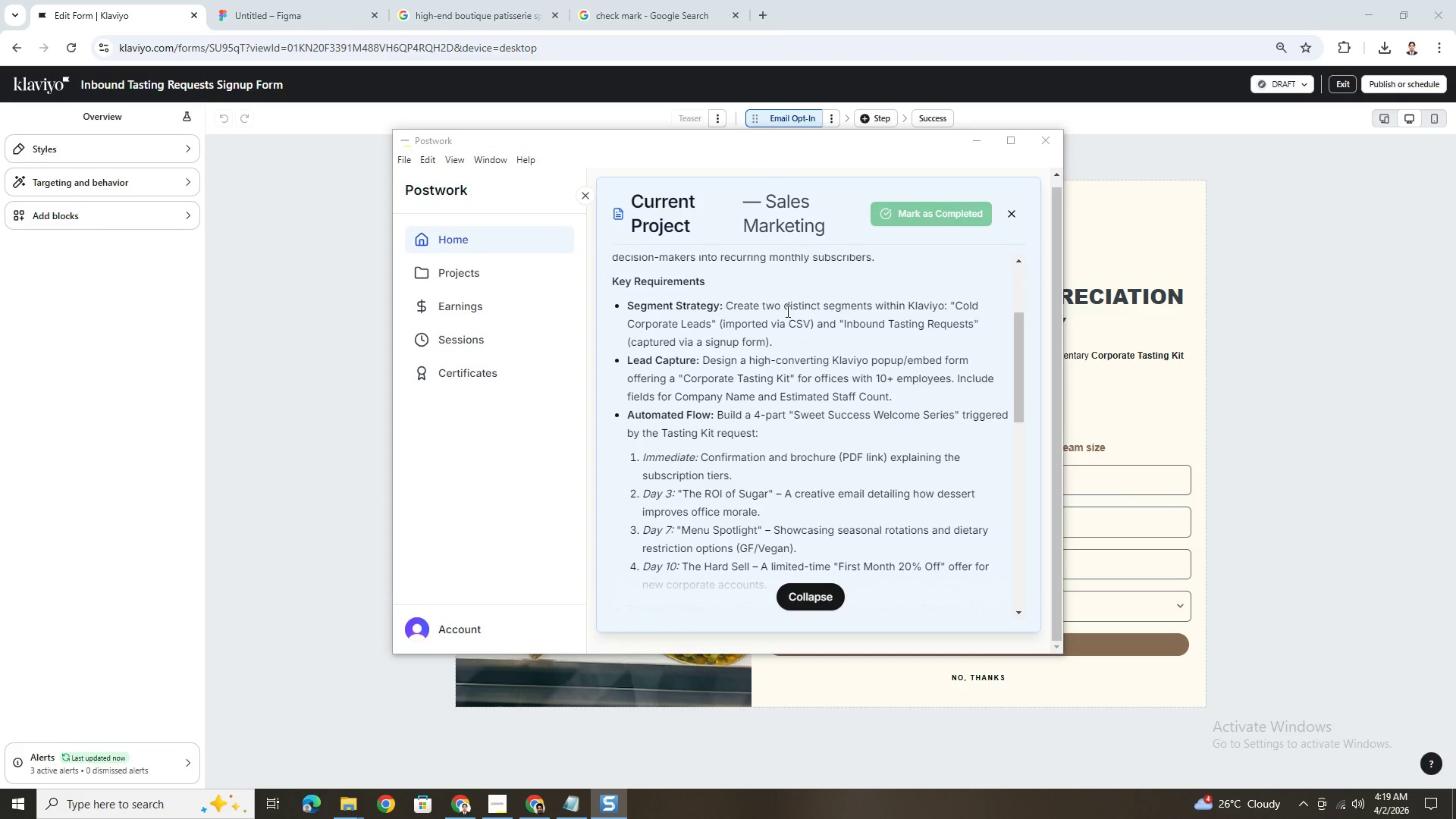 
left_click([1345, 83])
 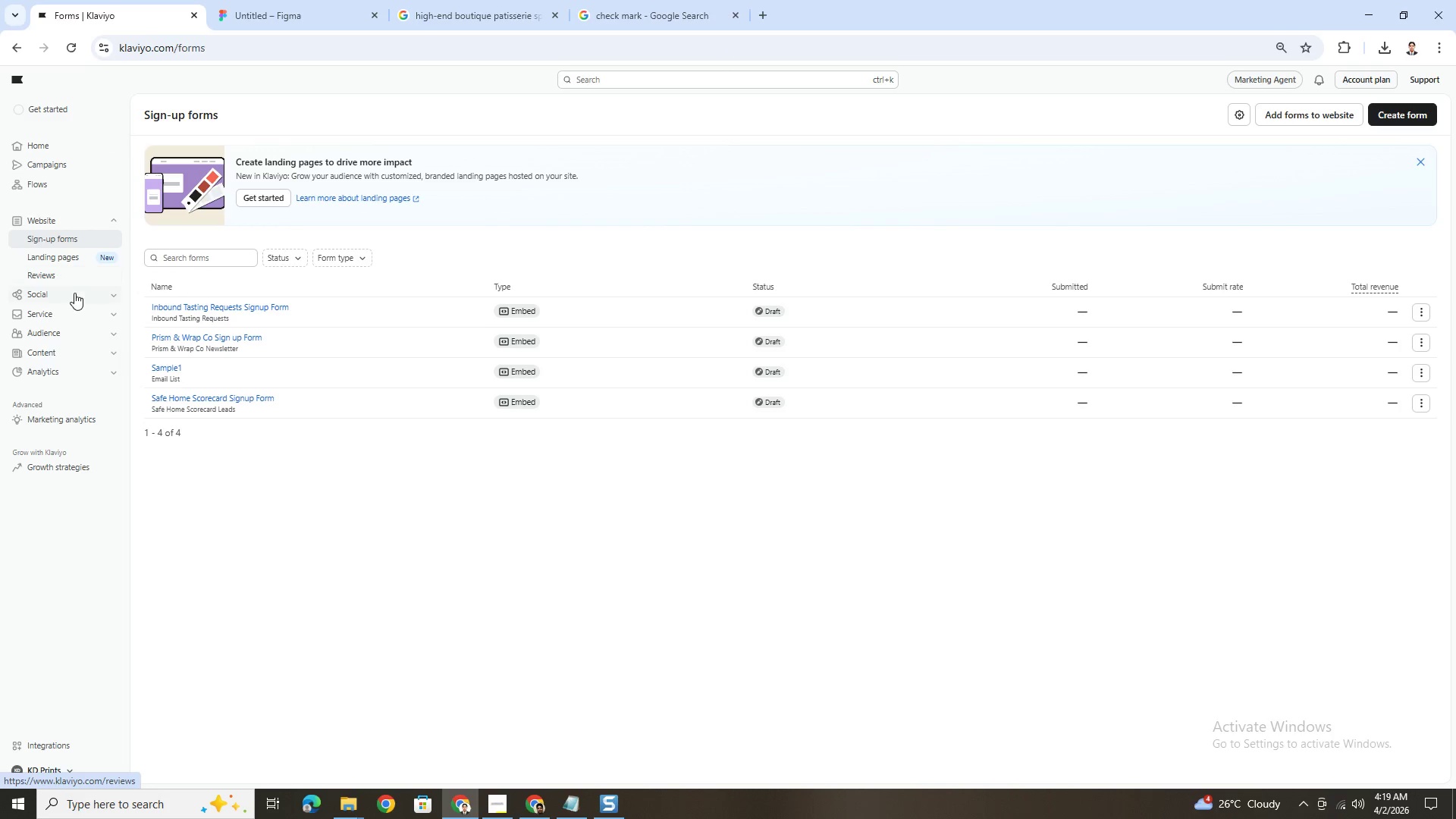 
wait(15.09)
 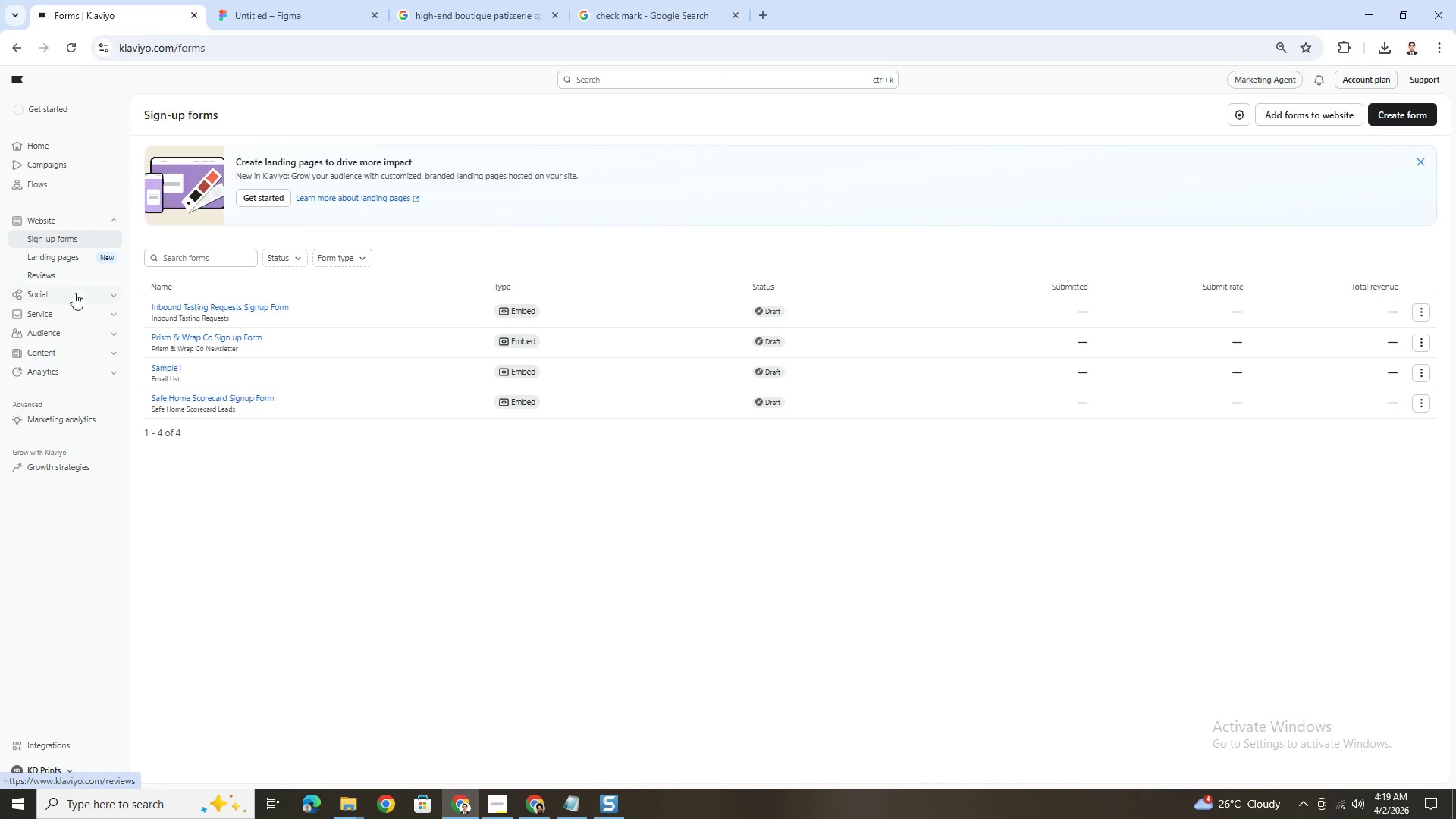 
left_click([115, 337])
 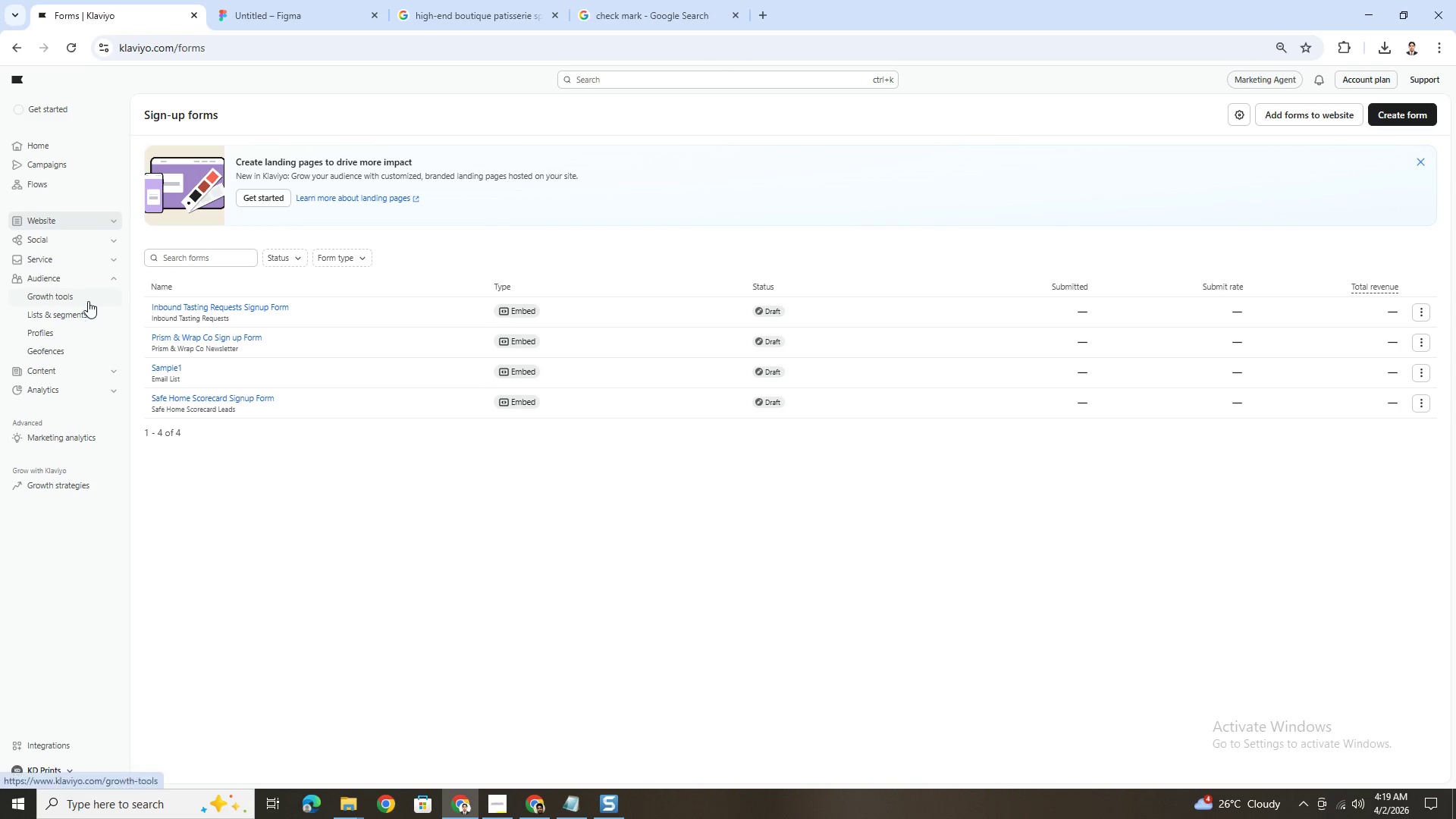 
left_click([87, 311])
 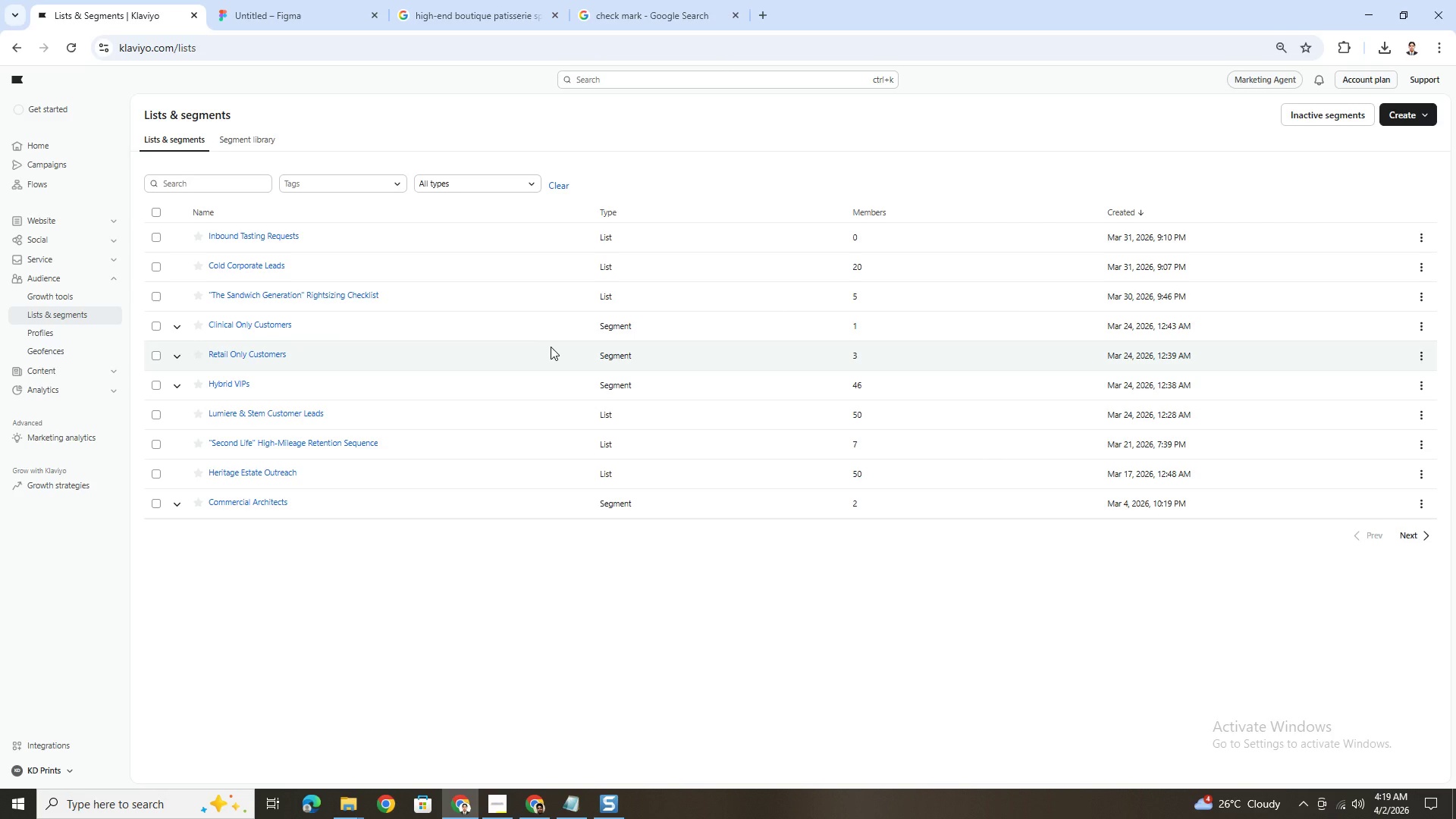 
wait(12.52)
 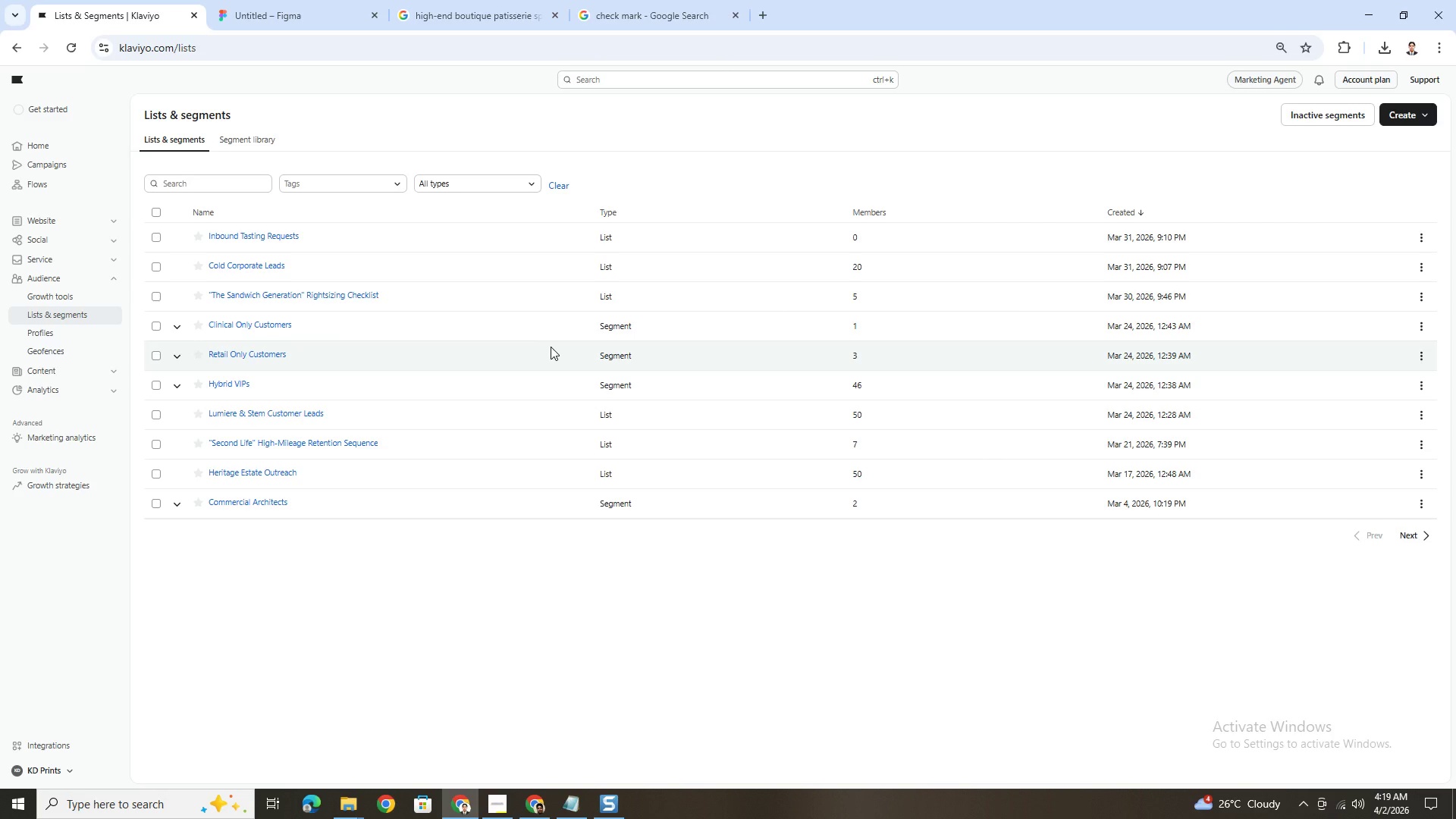 
left_click([1397, 119])
 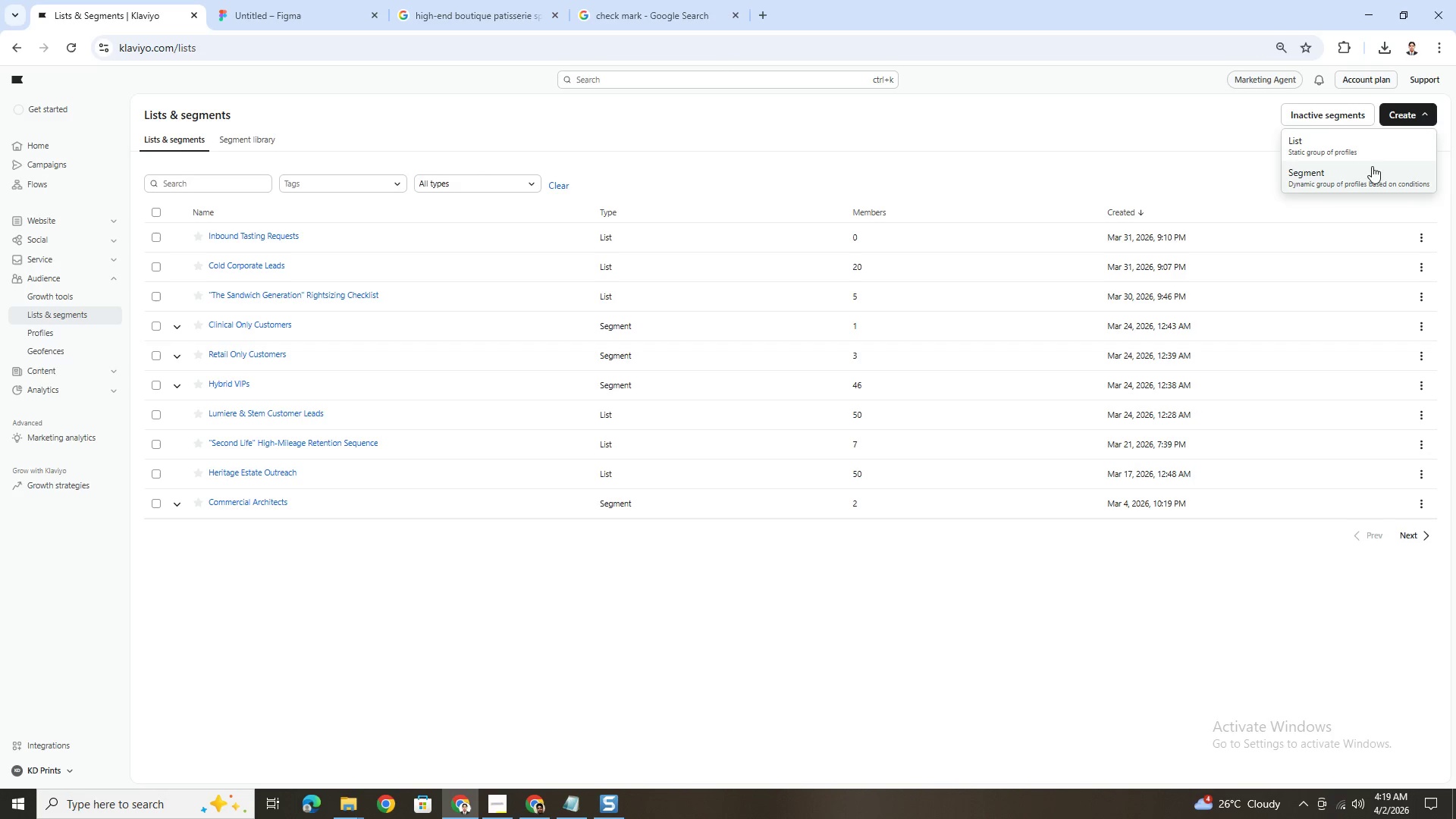 
left_click([1372, 174])
 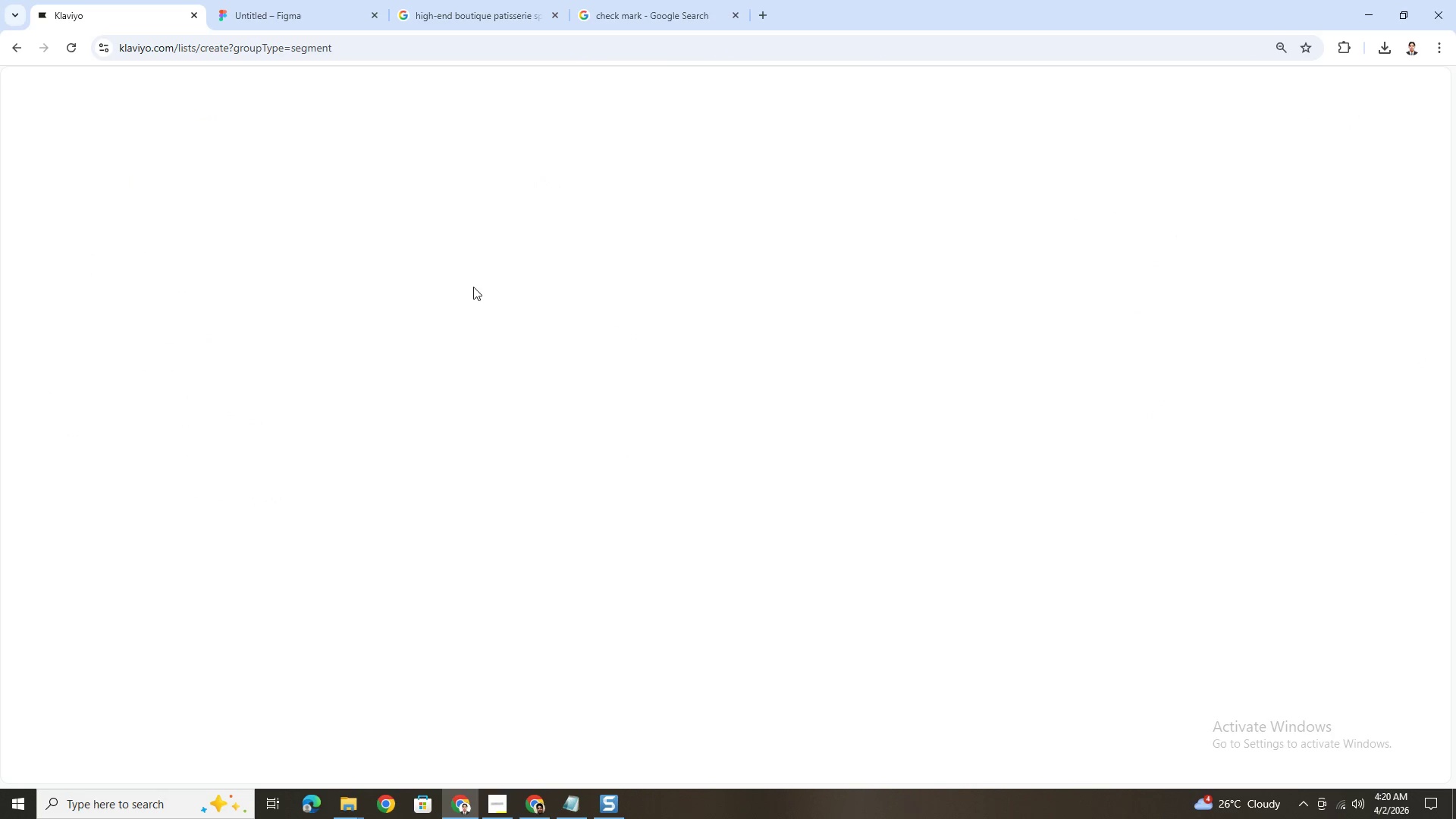 
wait(10.17)
 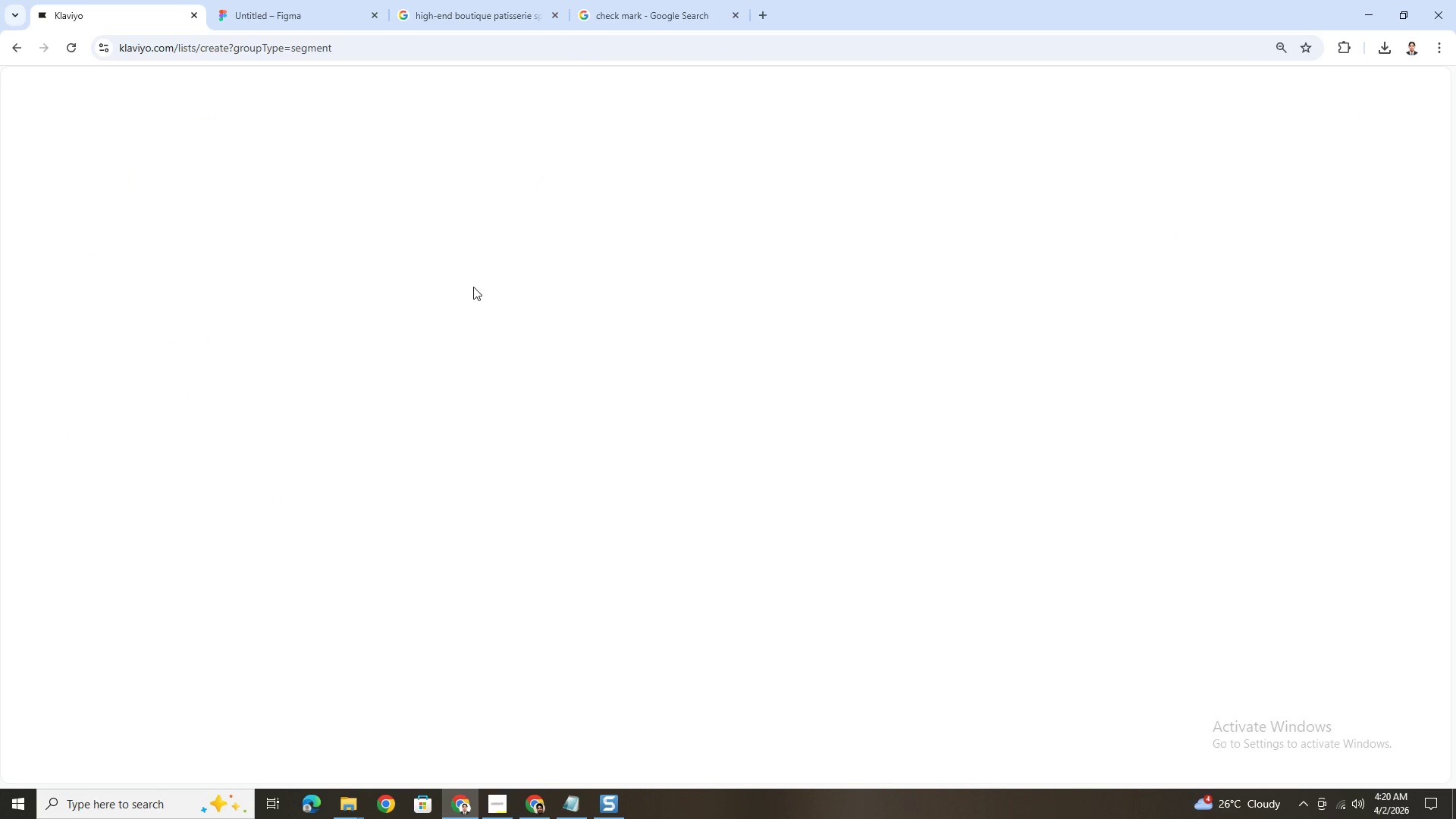 
left_click([603, 231])
 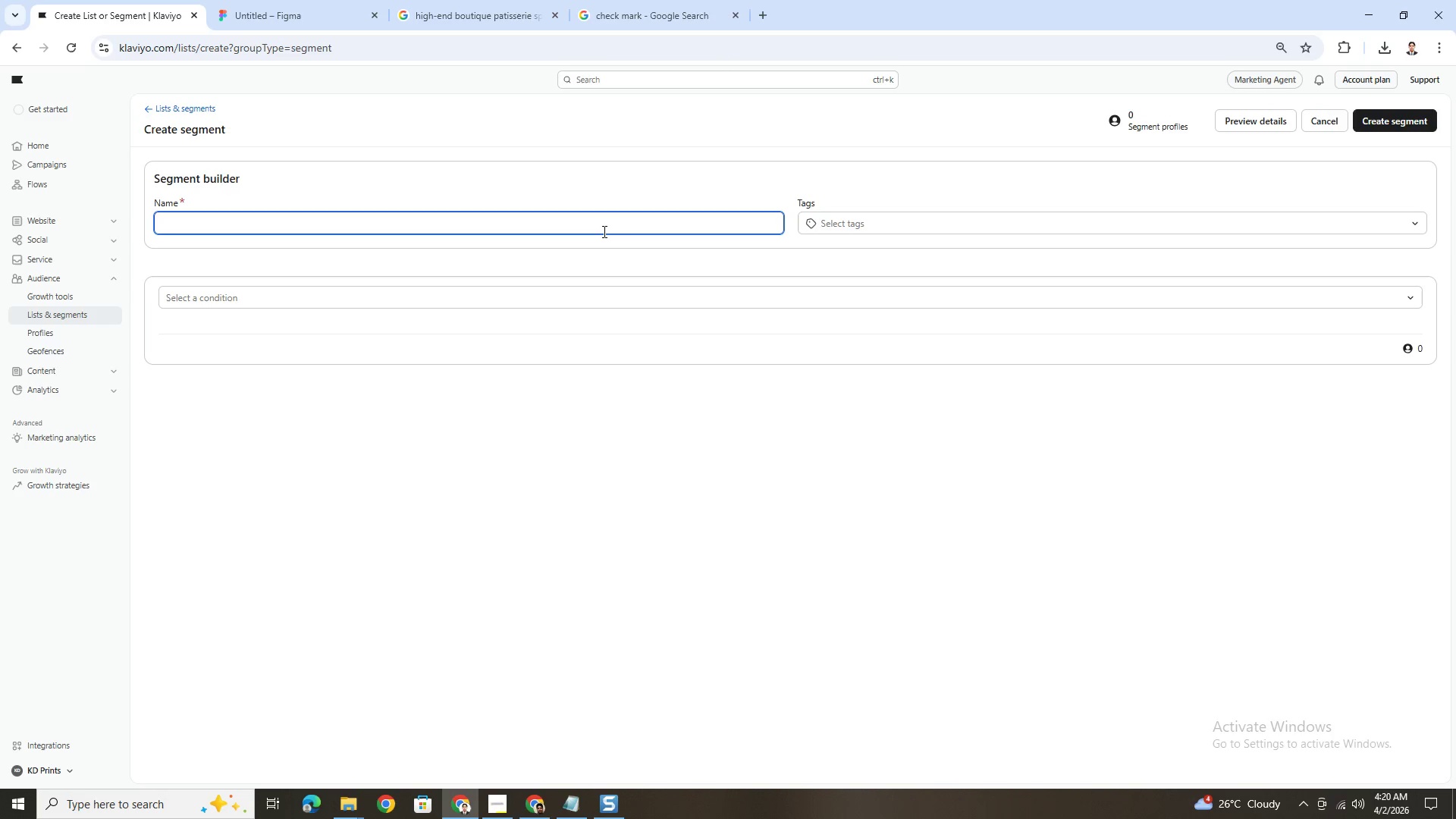 
left_click([548, 294])